 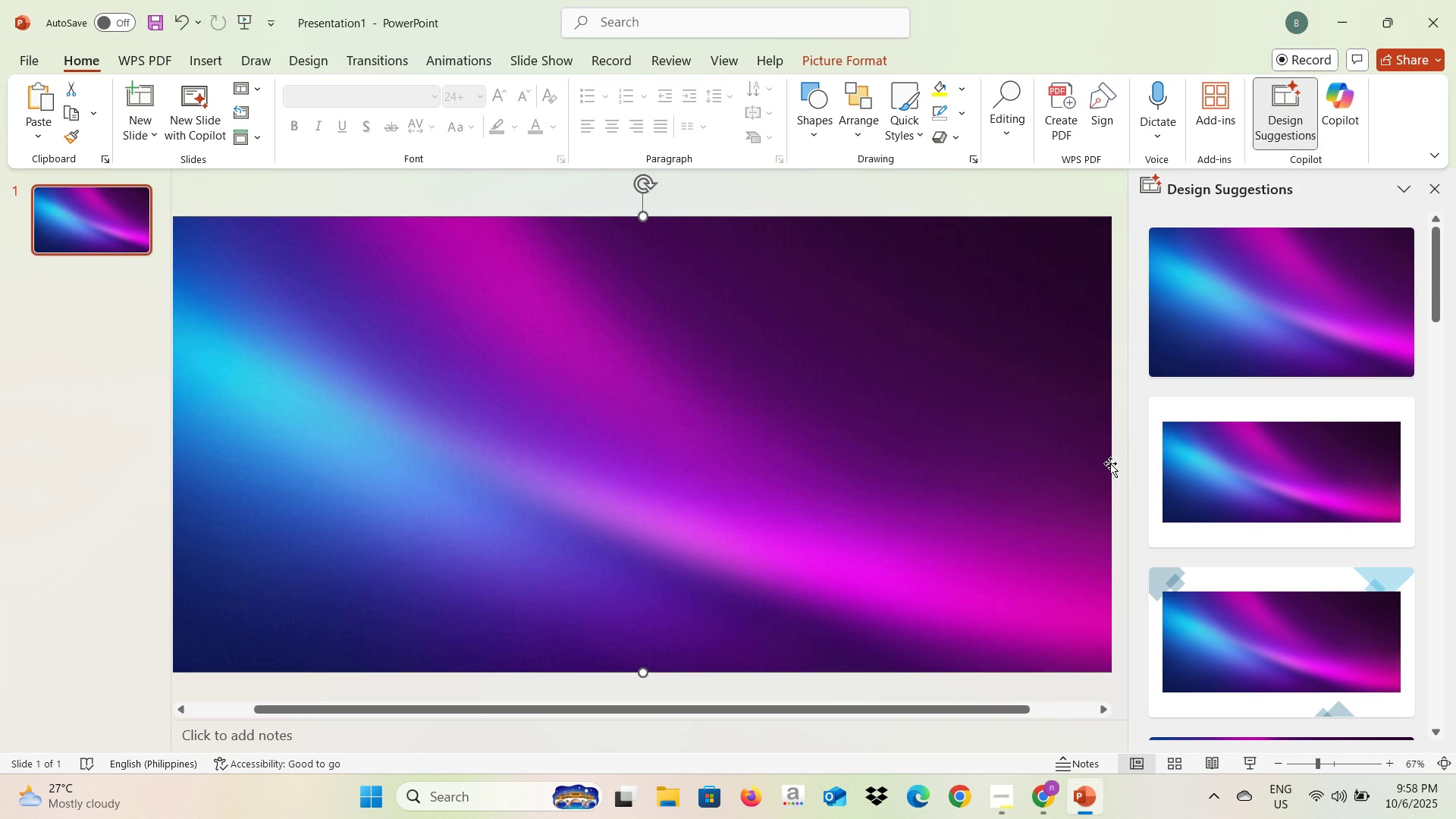 
double_click([1100, 453])
 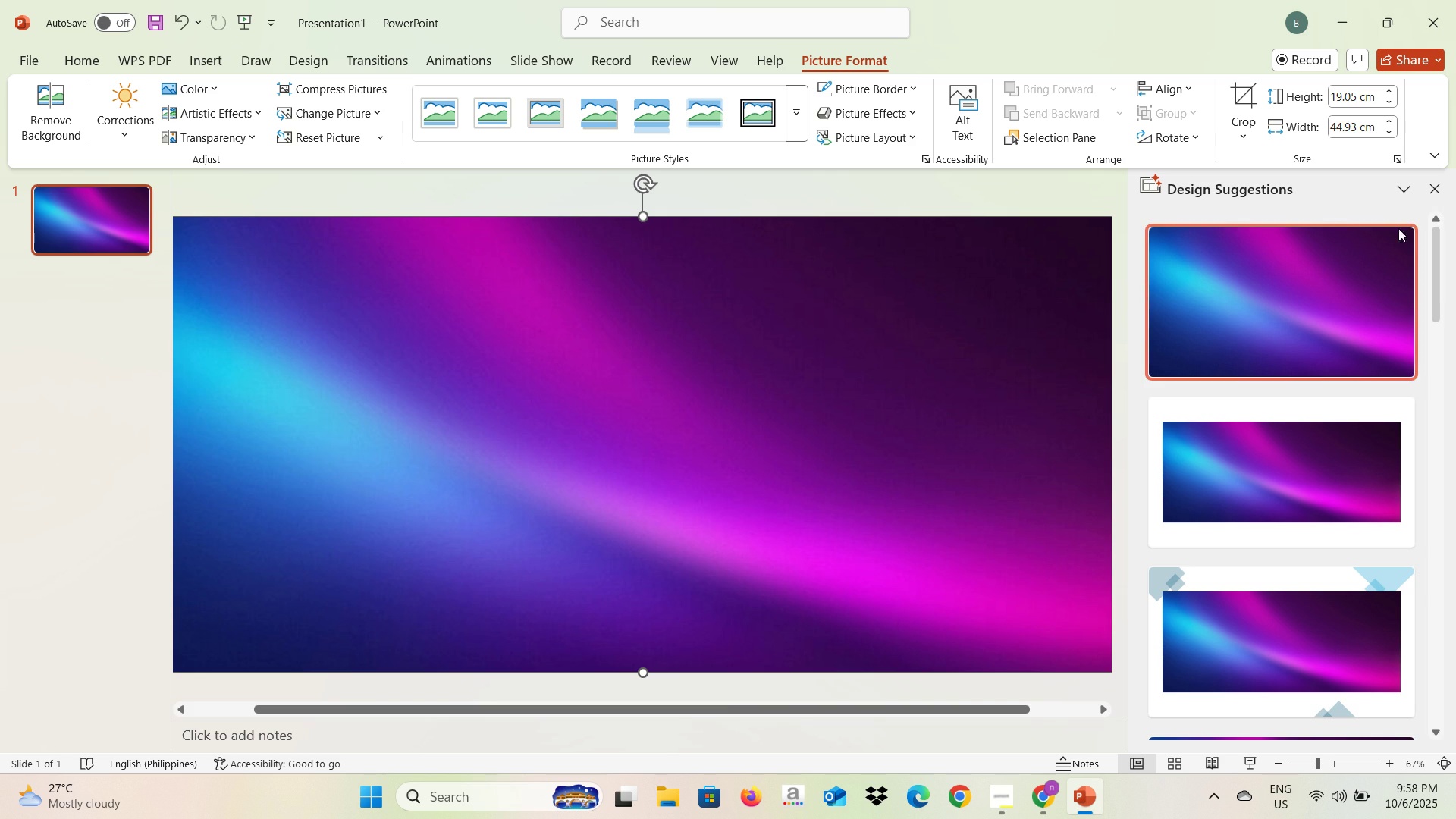 
left_click([1381, 275])
 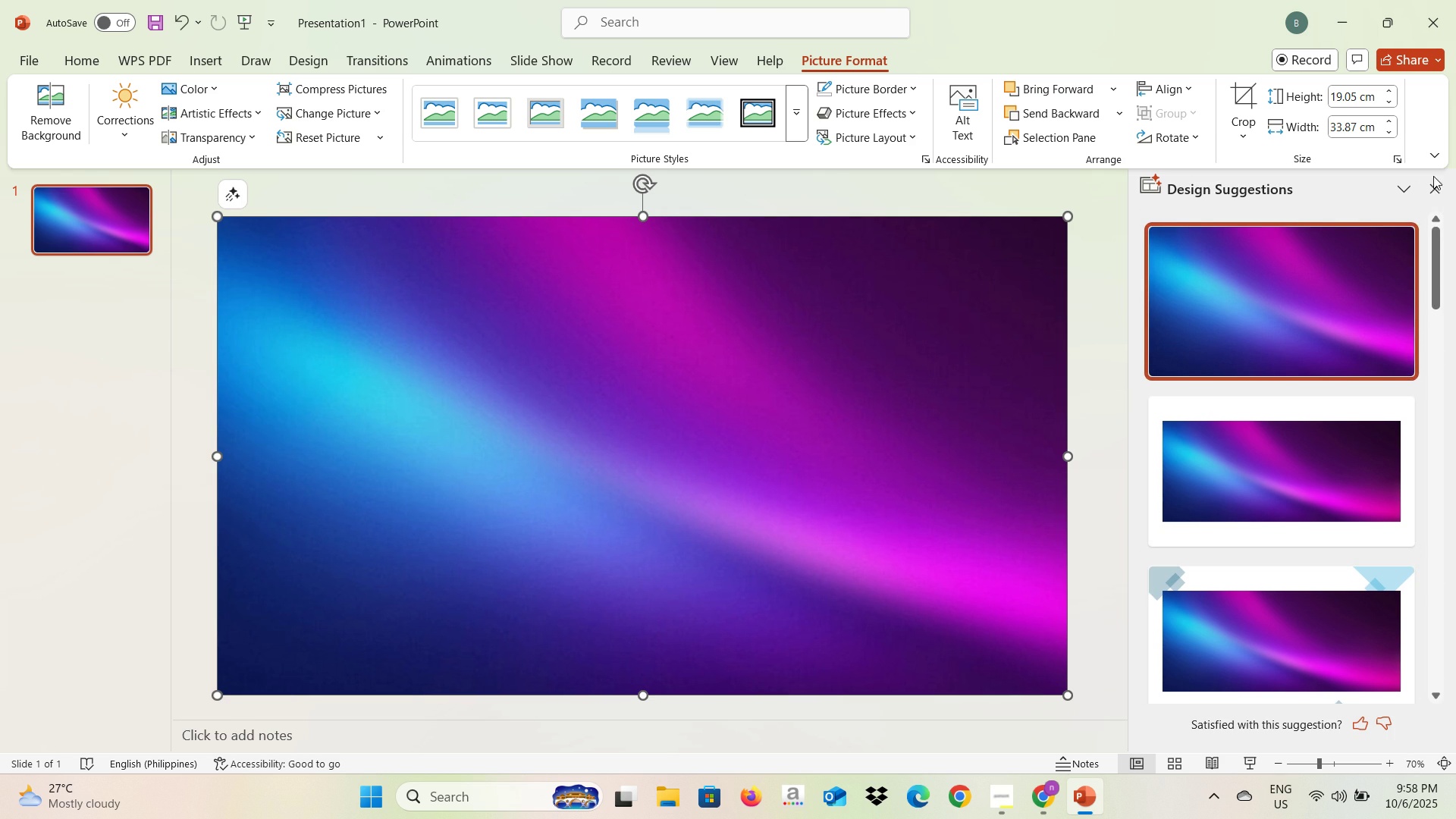 
left_click([1429, 186])
 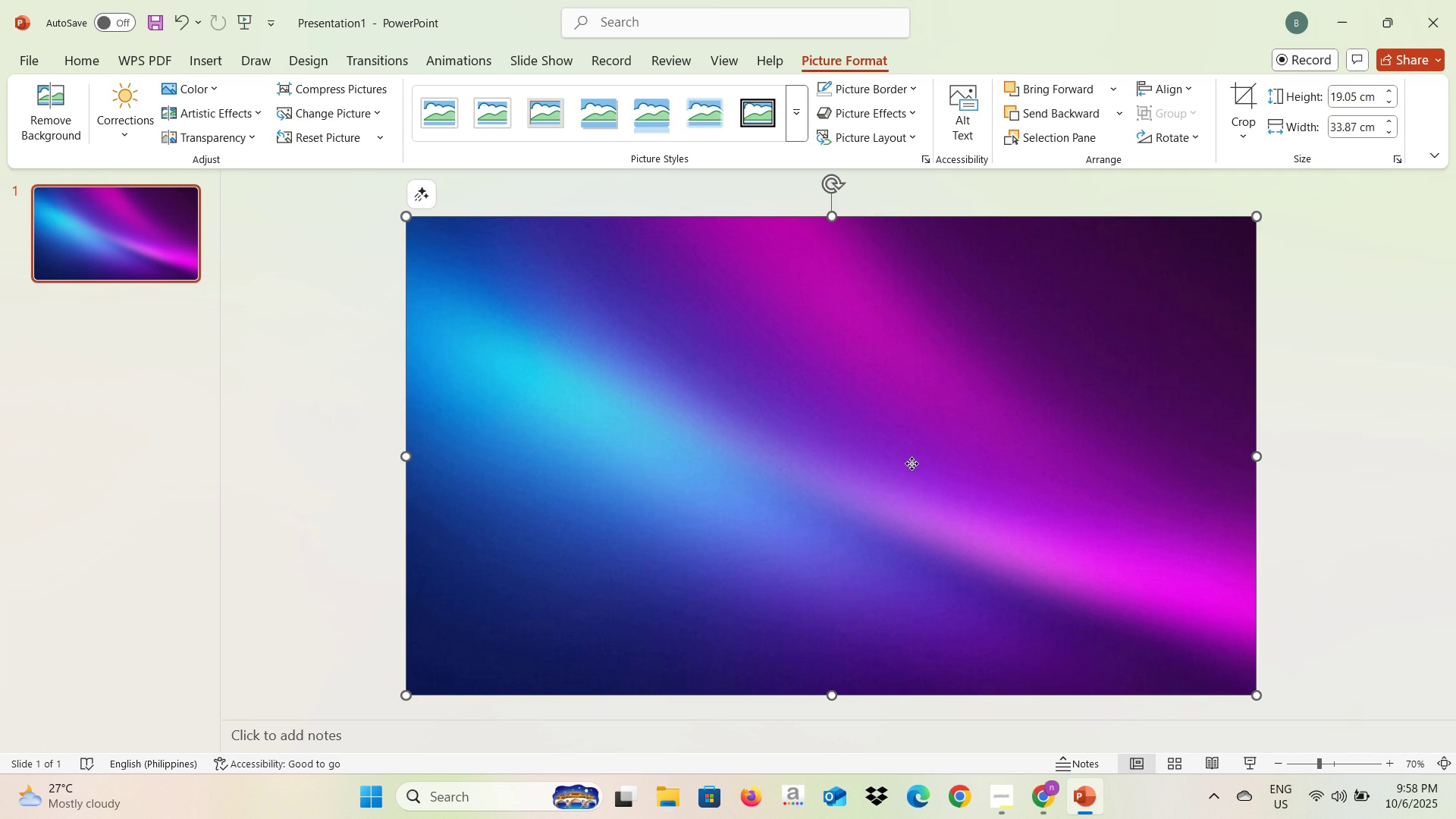 
left_click([912, 463])